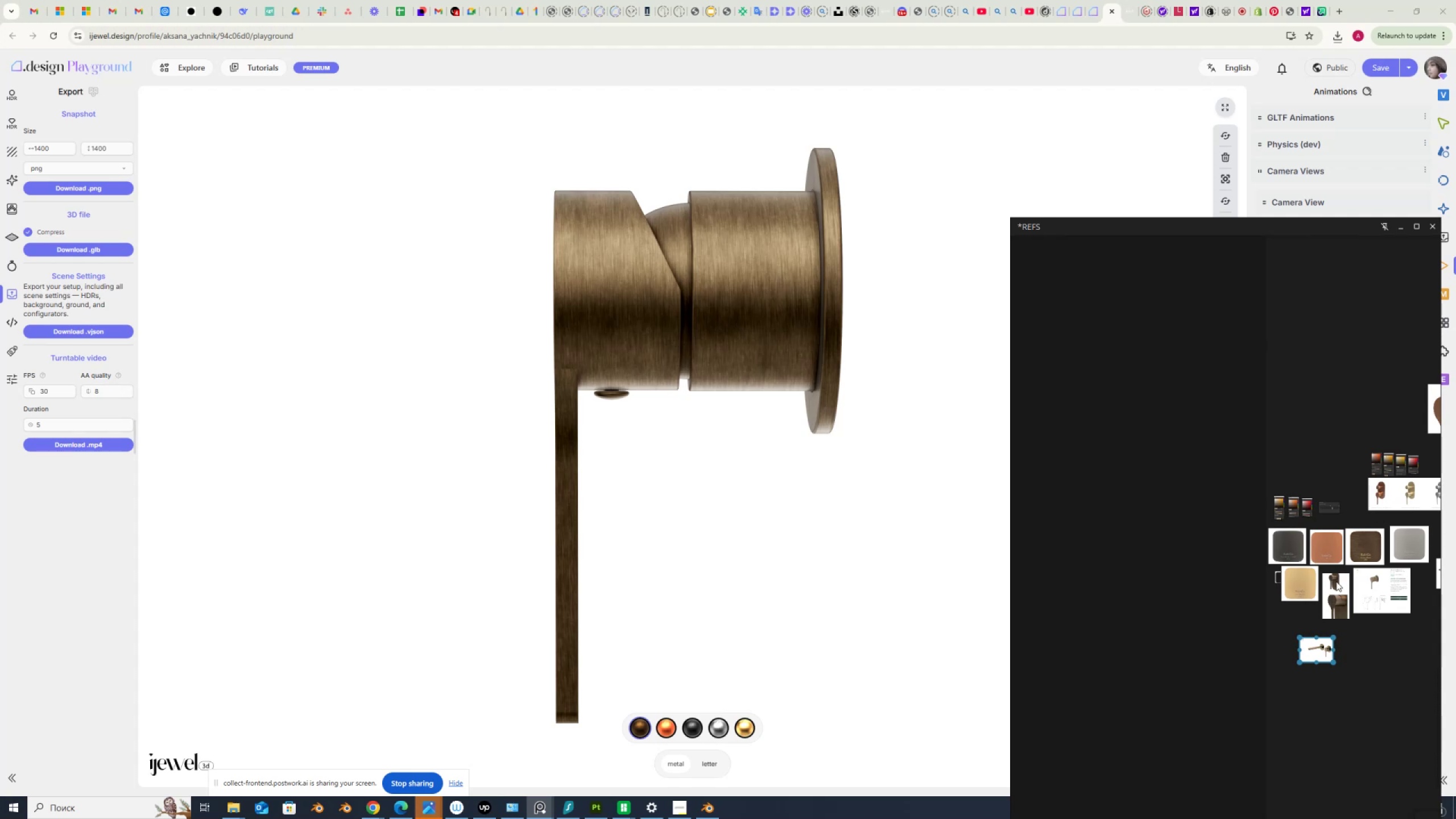 
scroll: coordinate [1196, 565], scroll_direction: down, amount: 9.0
 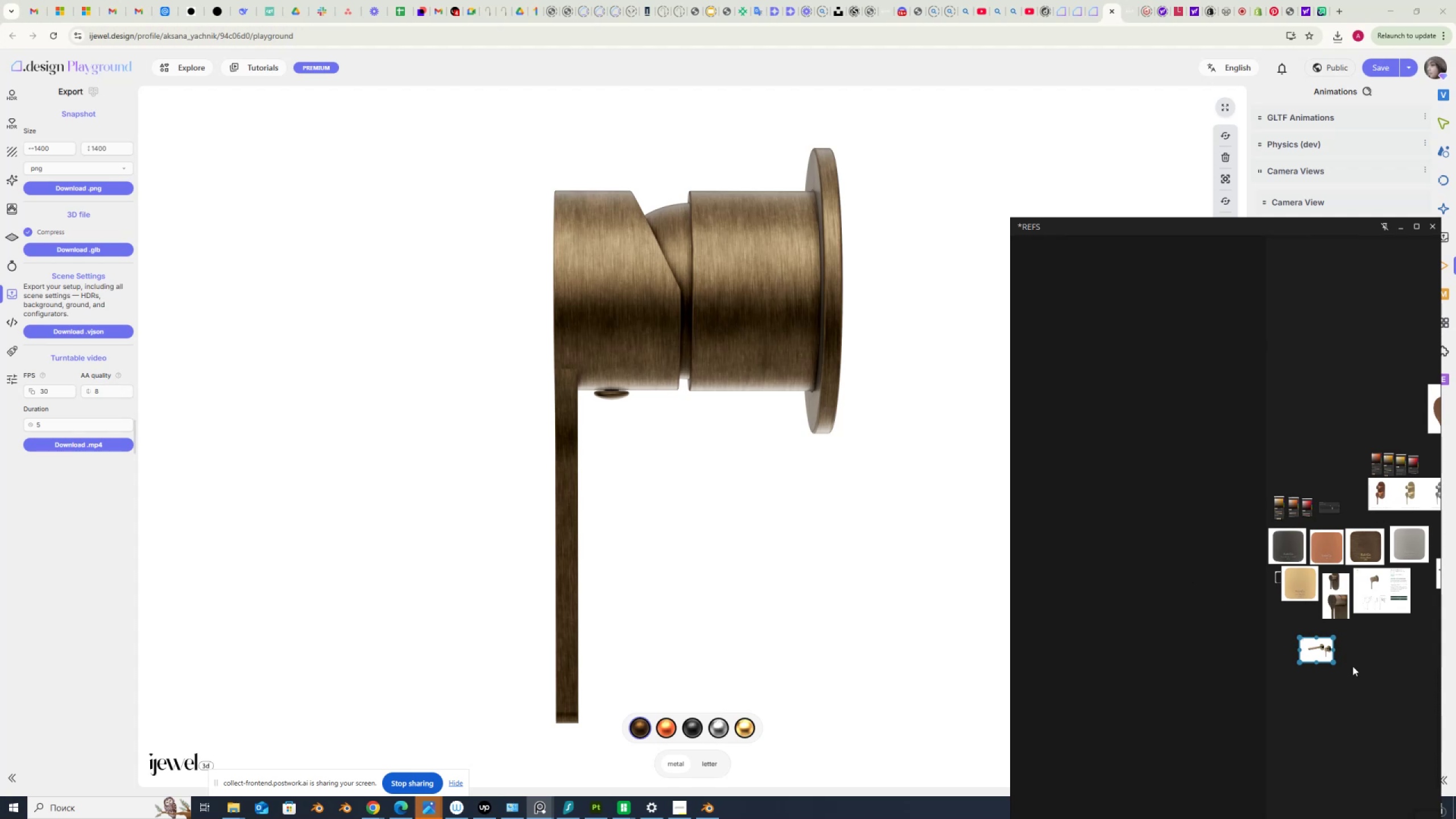 
left_click([1352, 666])
 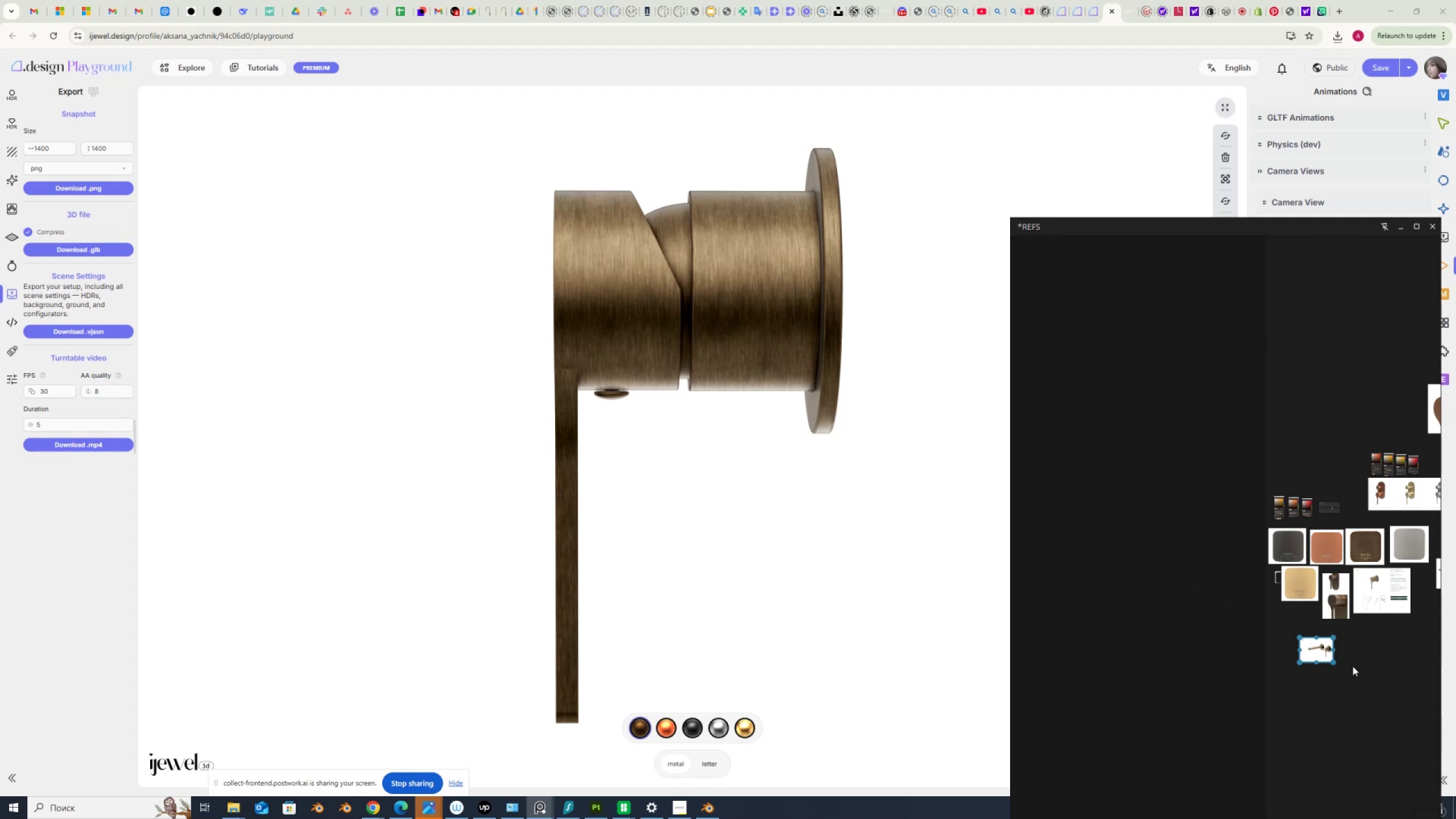 
scroll: coordinate [1284, 655], scroll_direction: down, amount: 8.0
 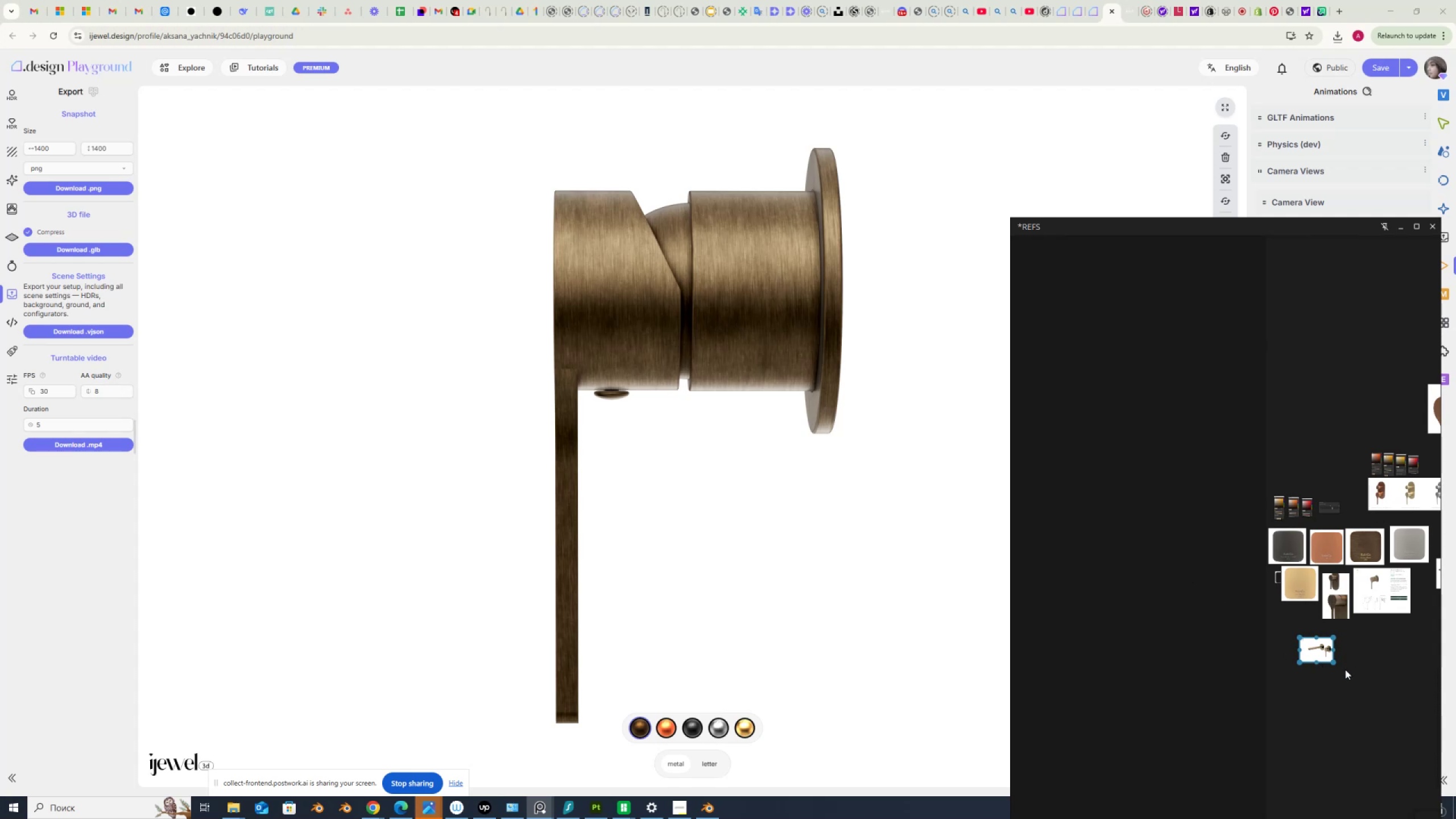 
scroll: coordinate [1370, 605], scroll_direction: up, amount: 7.0
 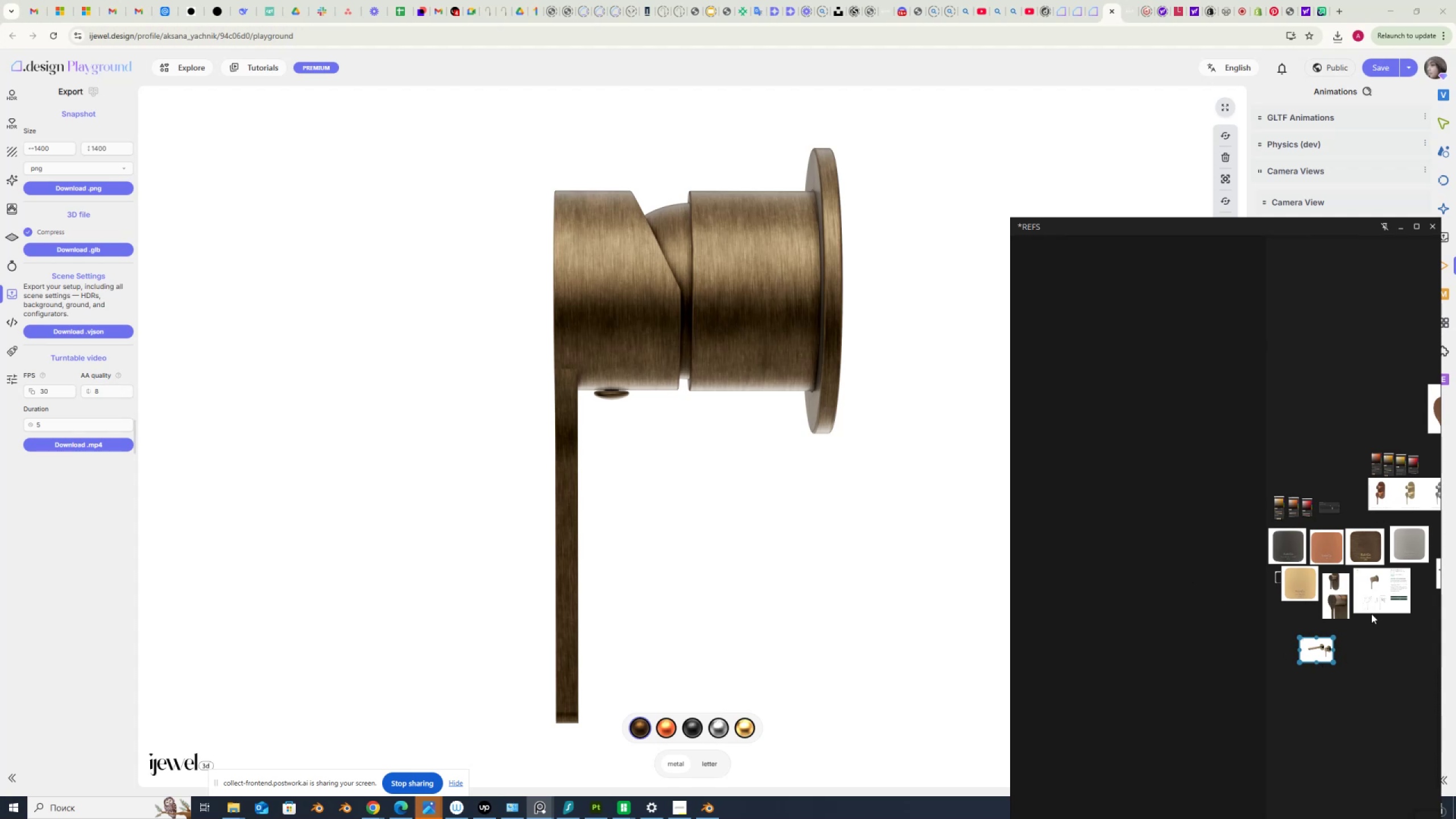 
left_click([1371, 614])
 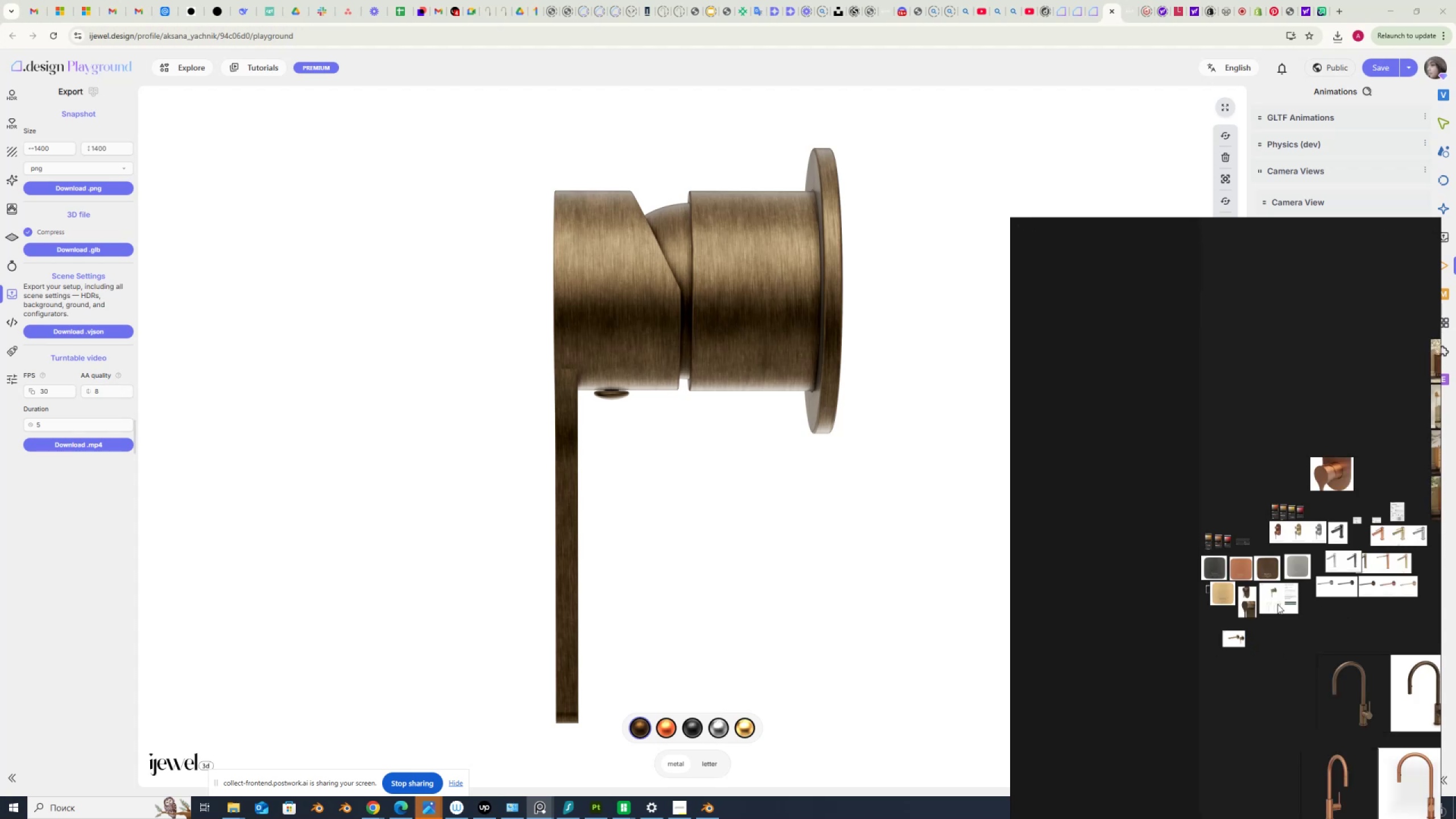 
scroll: coordinate [1371, 666], scroll_direction: up, amount: 12.0
 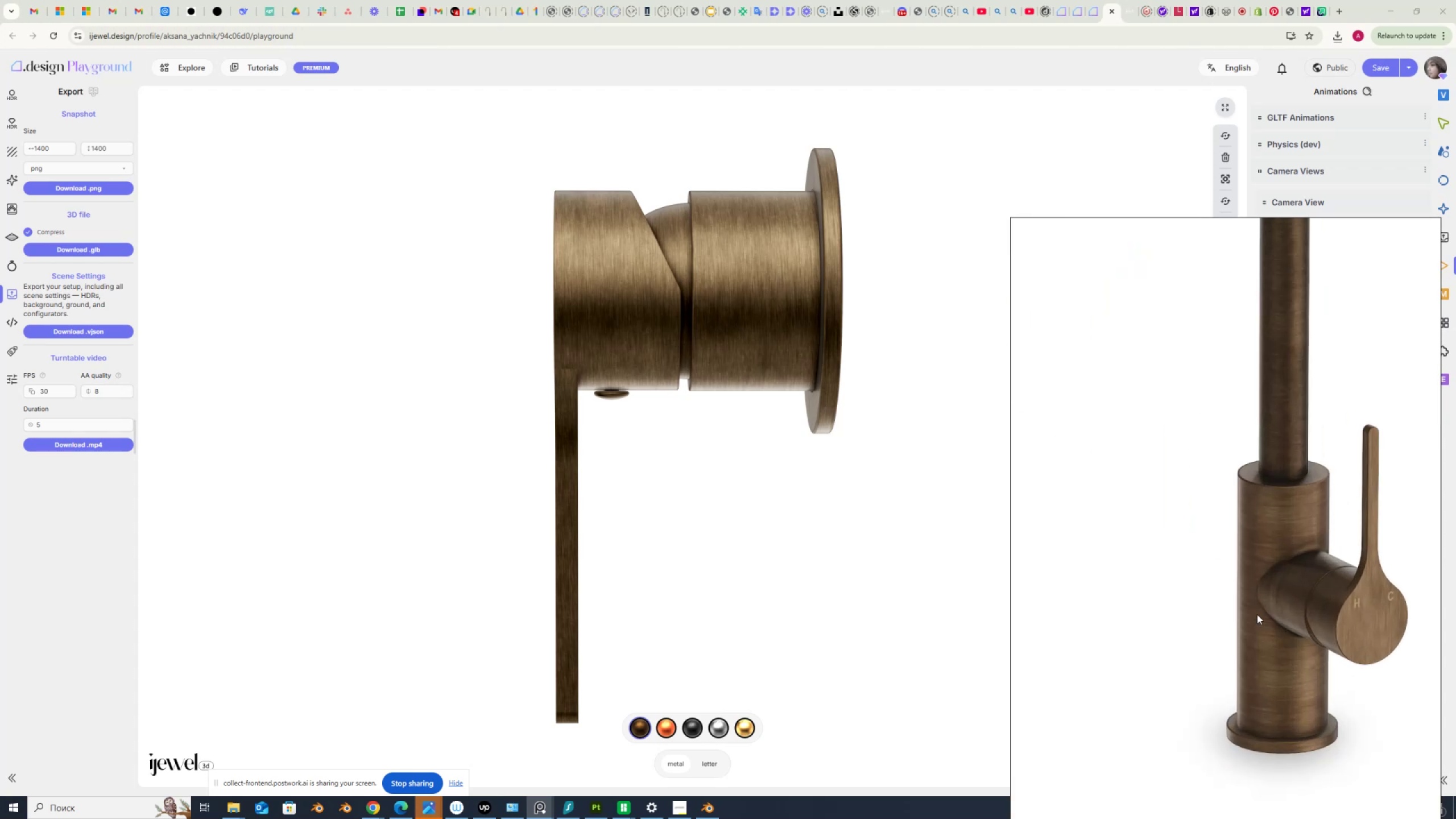 
middle_click([1362, 682])
 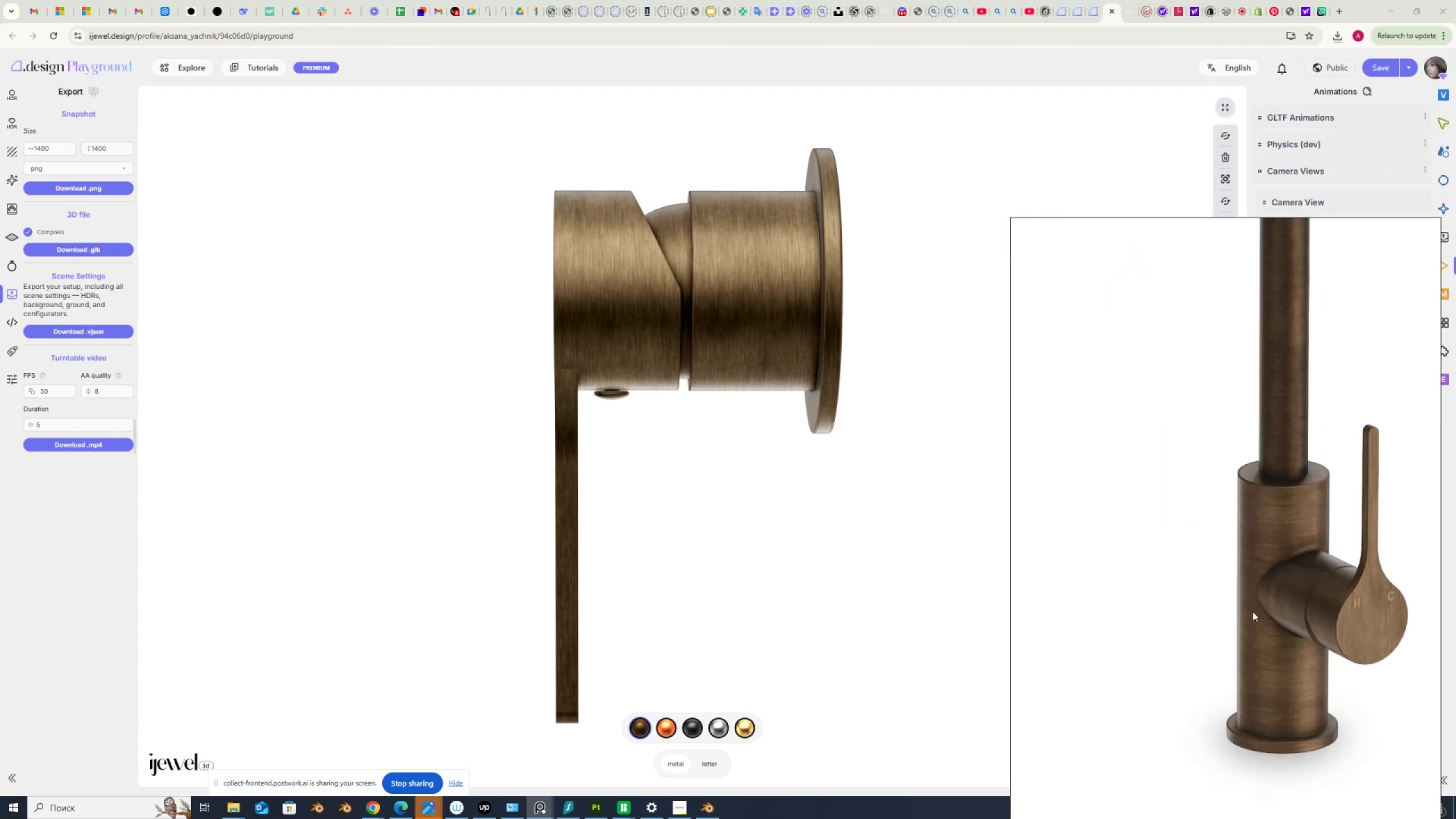 
scroll: coordinate [1201, 580], scroll_direction: down, amount: 10.0
 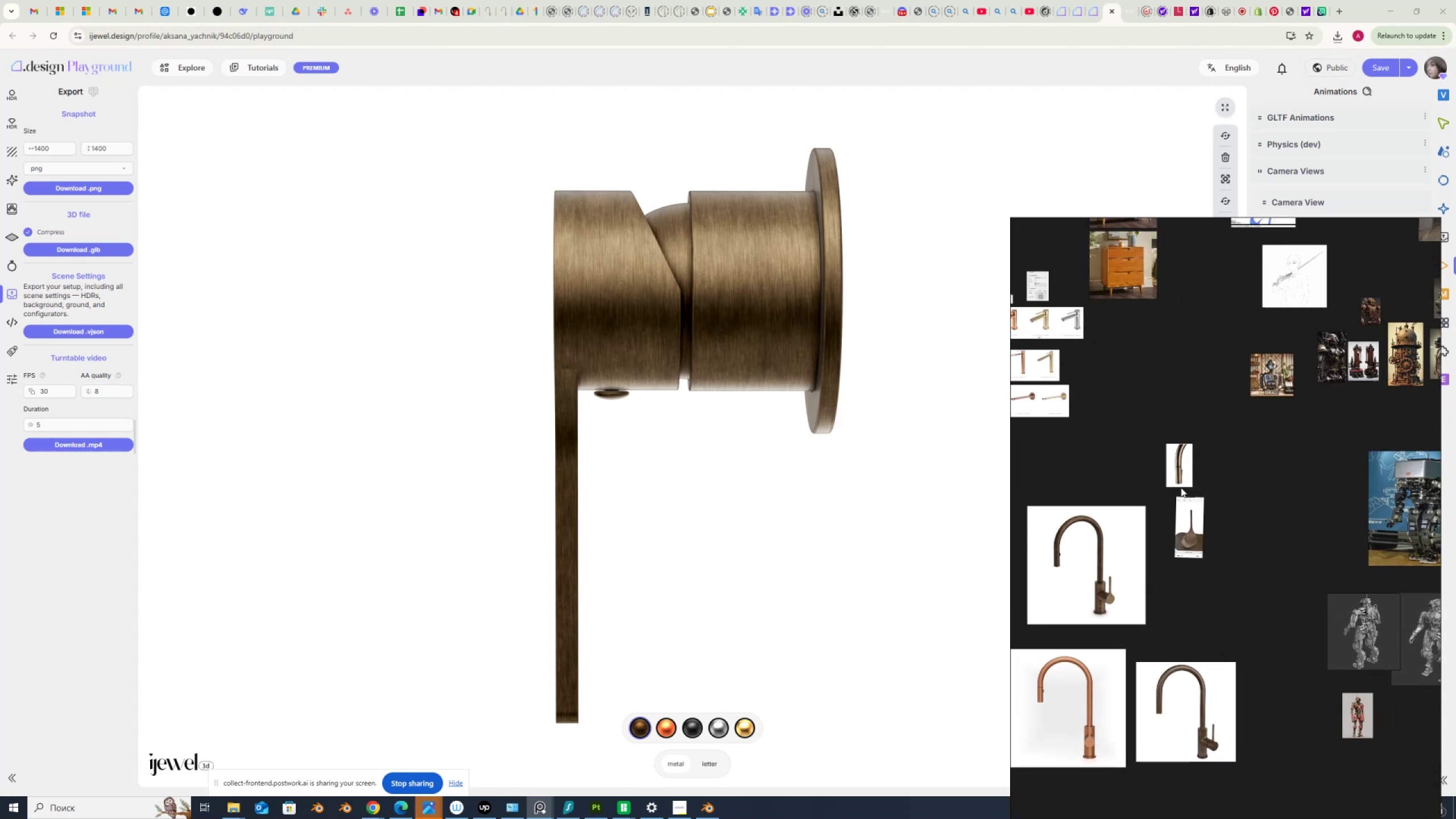 
scroll: coordinate [1372, 617], scroll_direction: up, amount: 13.0
 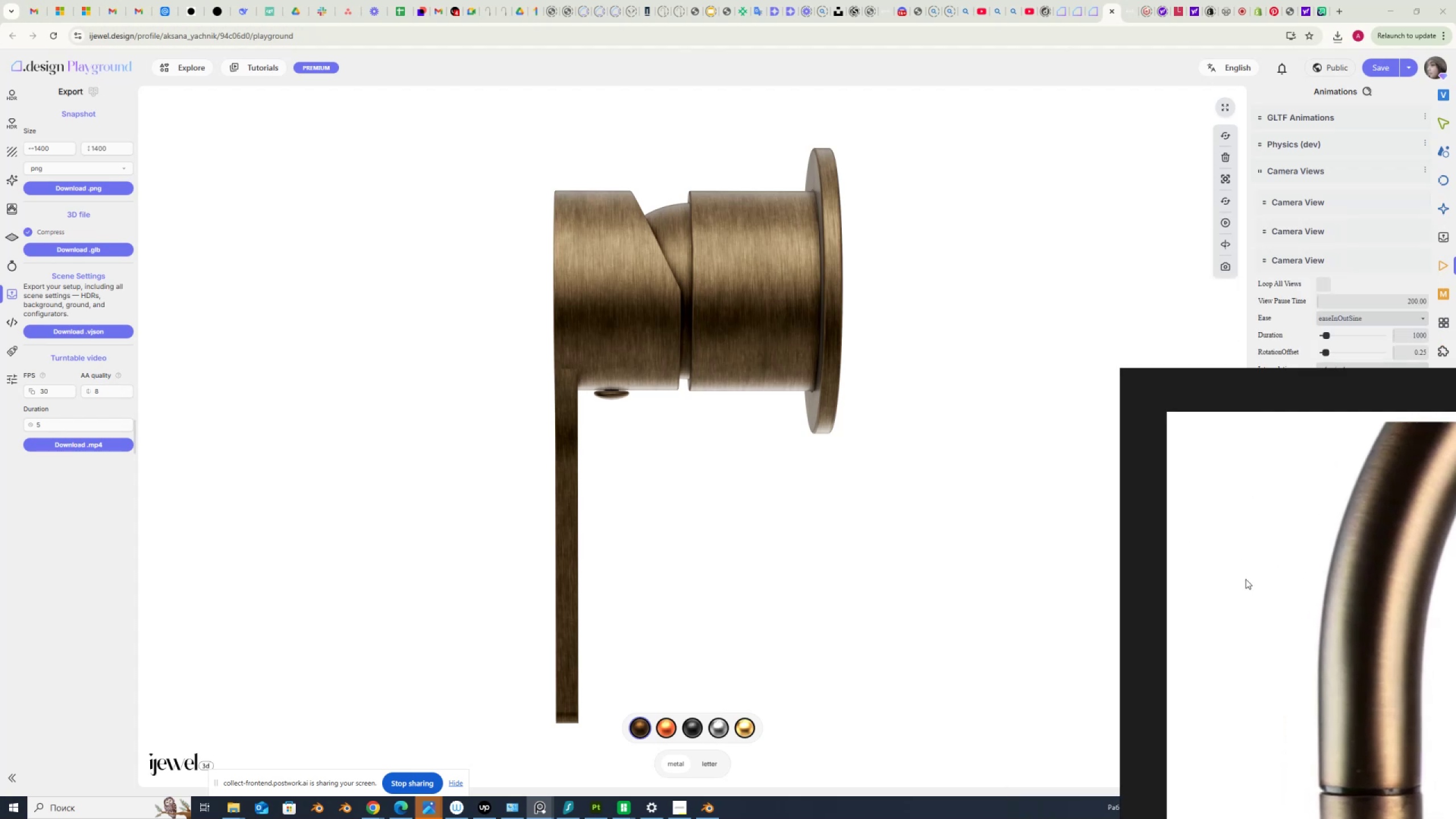 
scroll: coordinate [1273, 566], scroll_direction: down, amount: 7.0
 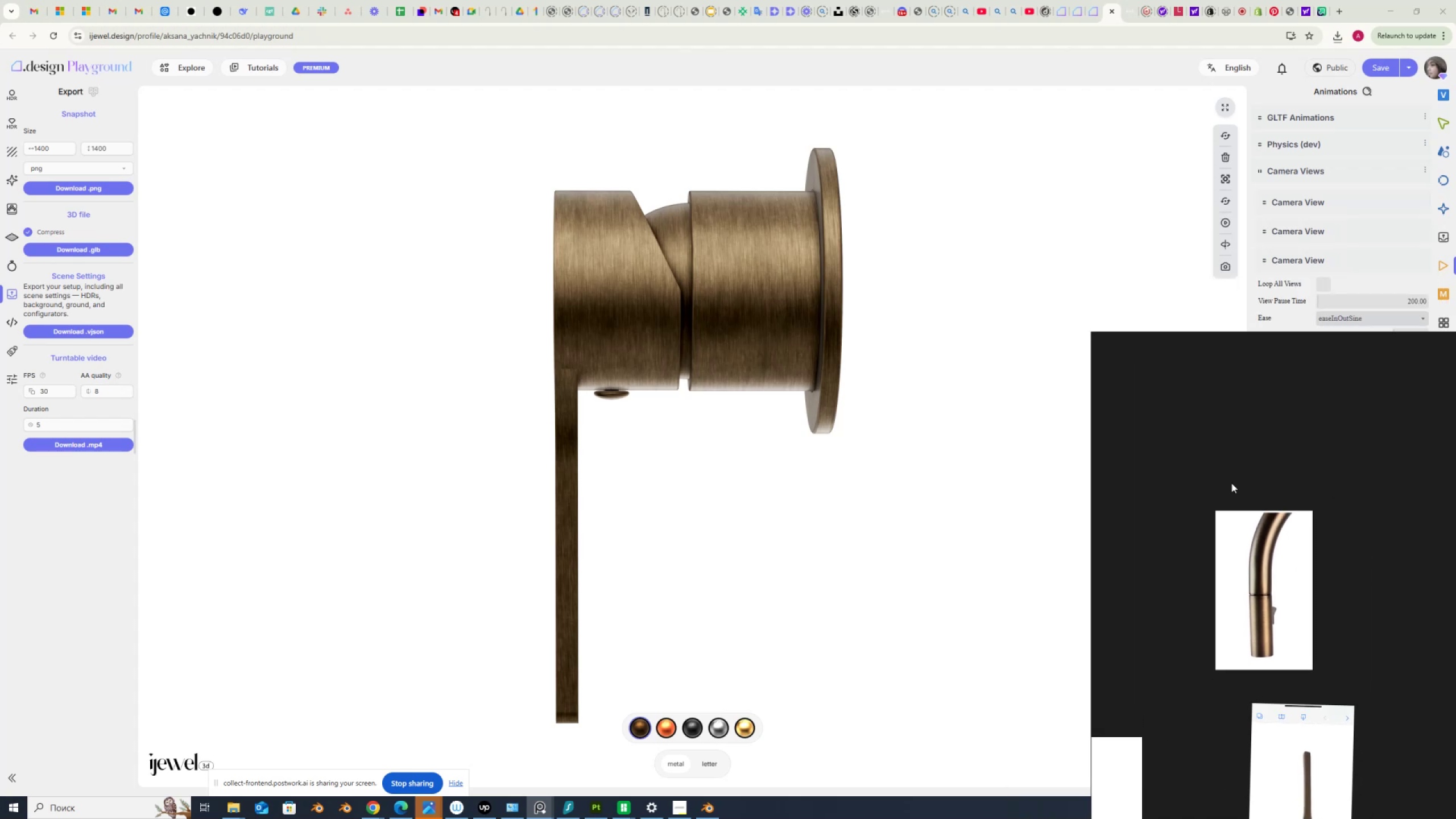 
scroll: coordinate [1257, 498], scroll_direction: up, amount: 9.0
 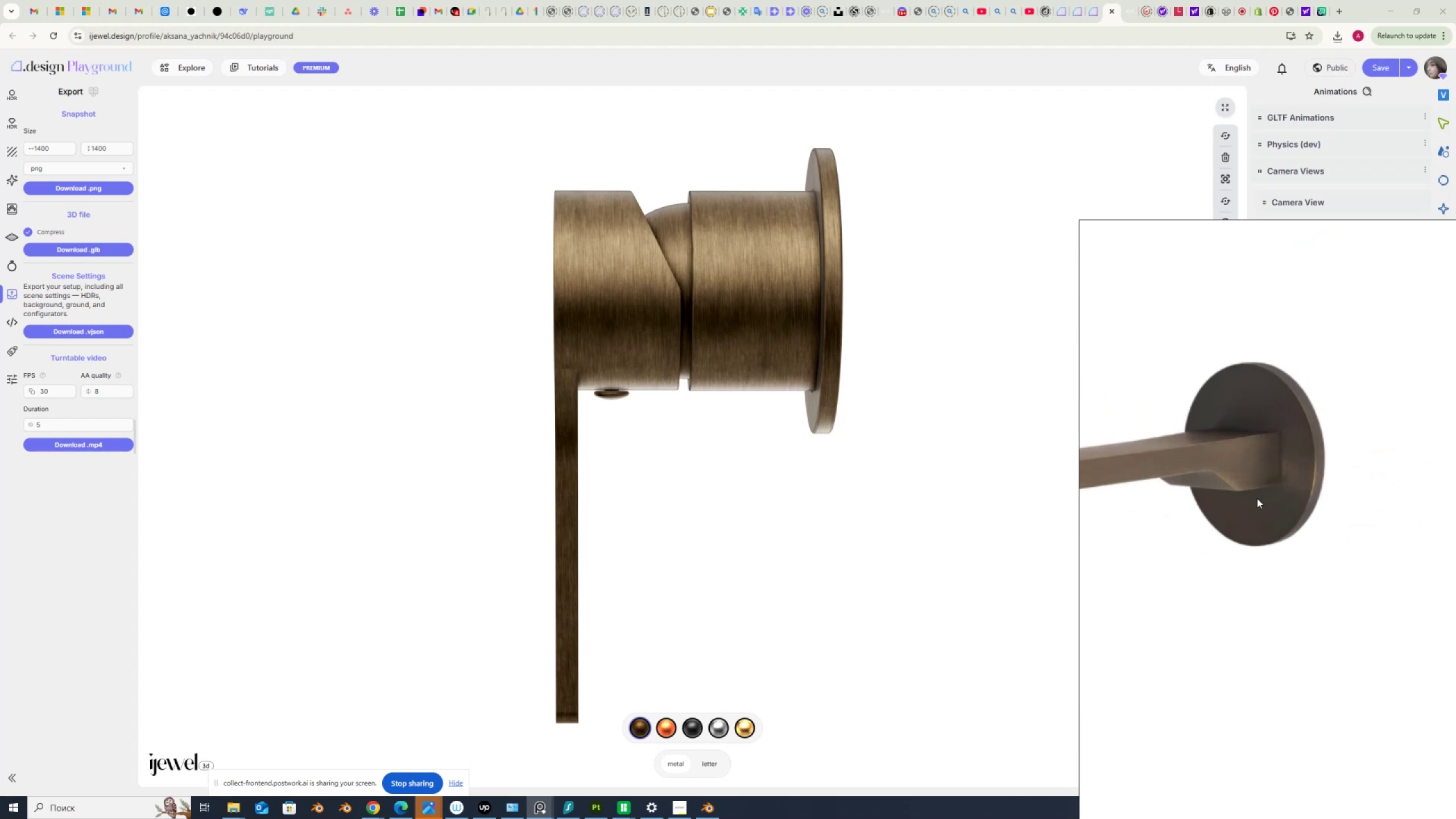 
scroll: coordinate [1257, 498], scroll_direction: down, amount: 10.0
 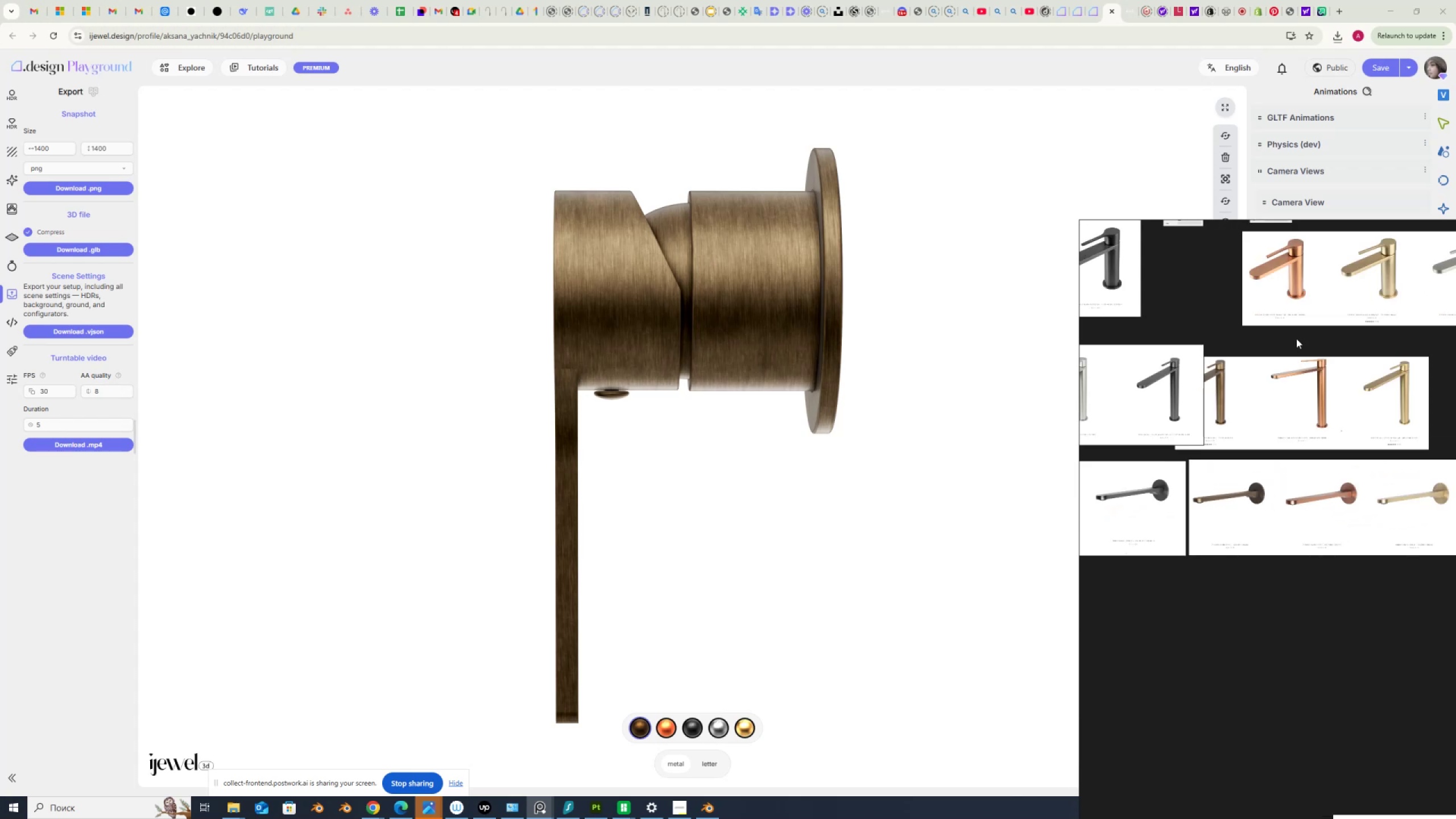 
scroll: coordinate [1176, 416], scroll_direction: up, amount: 10.0
 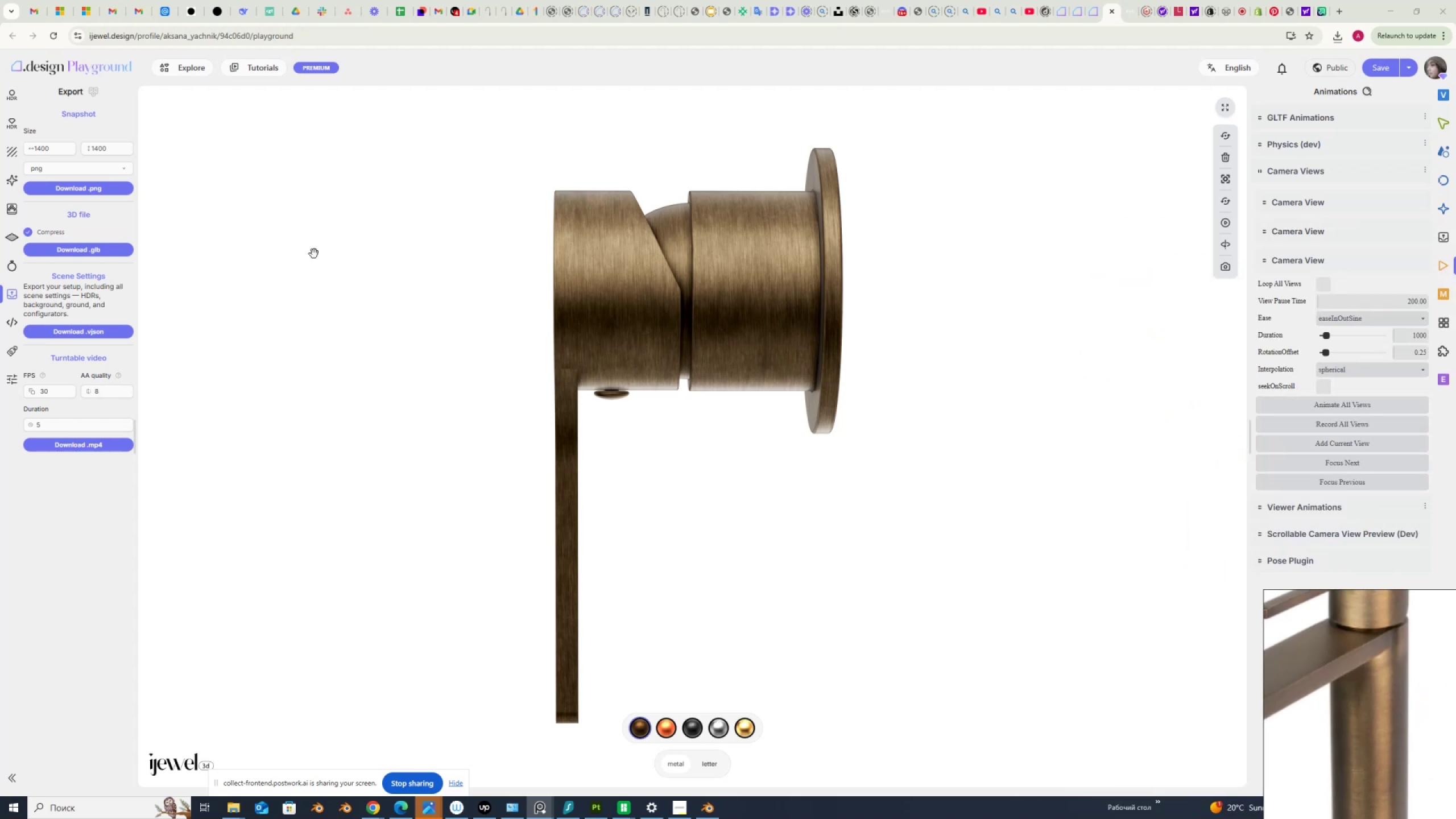 
left_click([77, 190])
 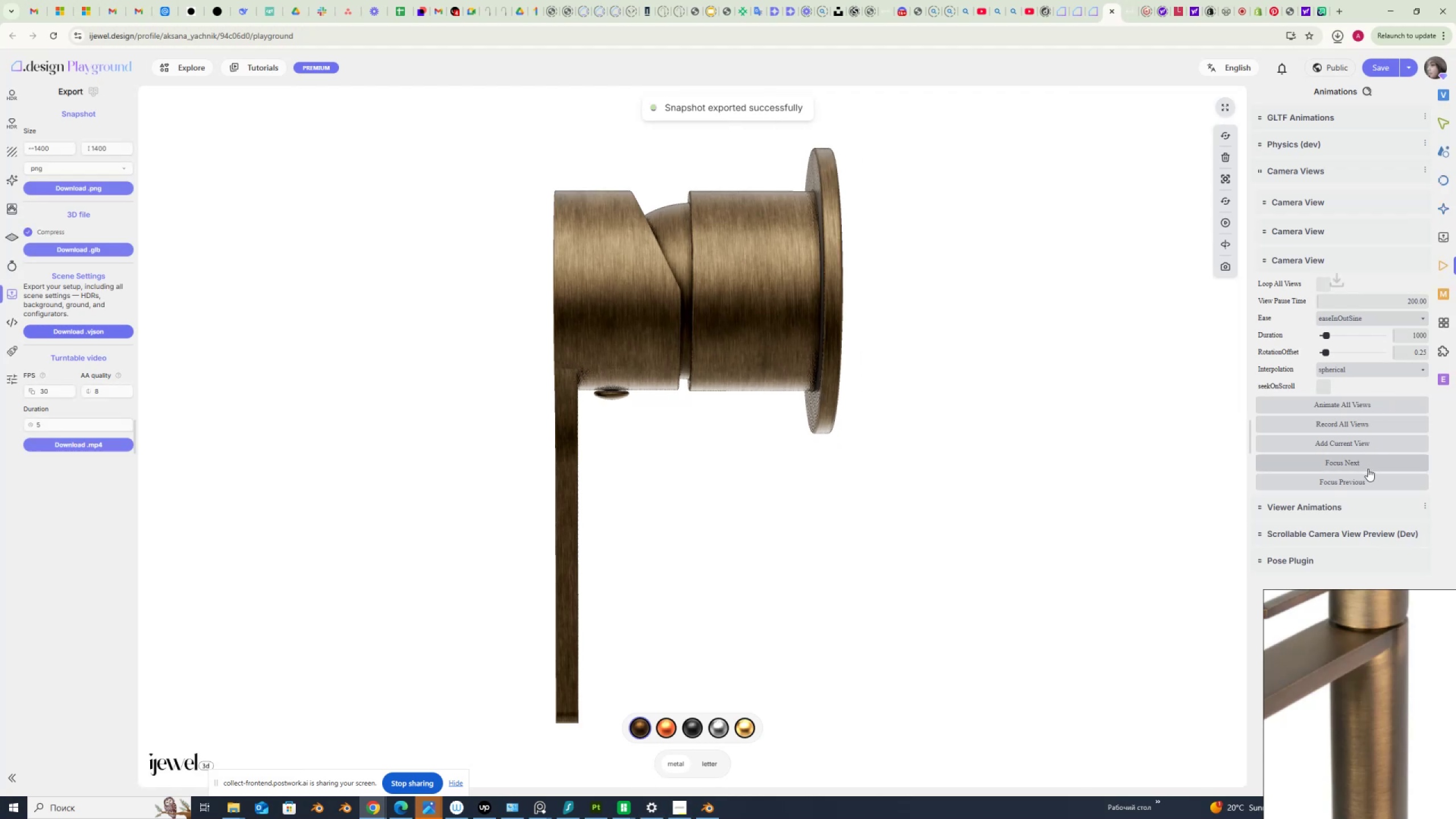 
left_click([1368, 464])
 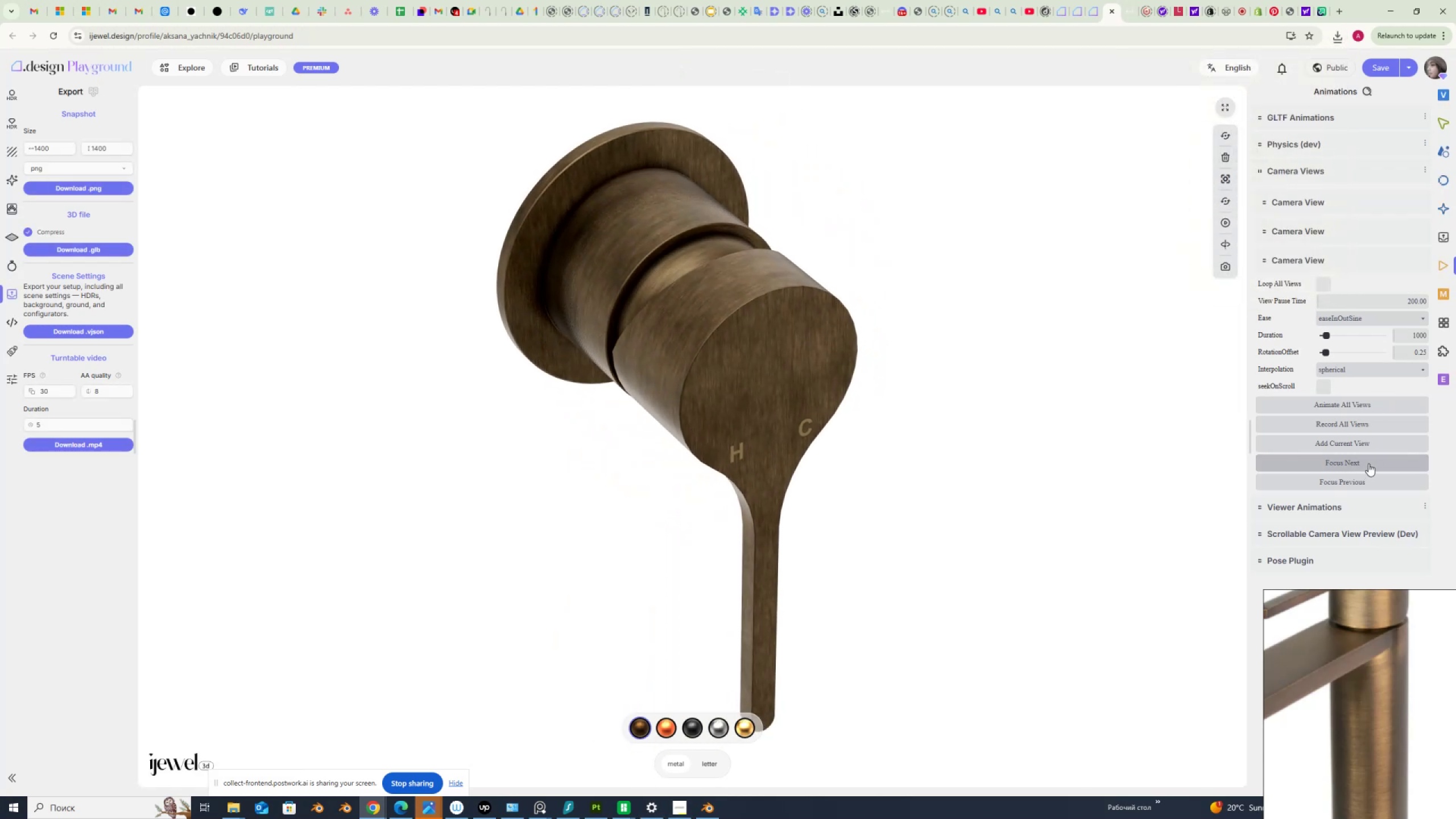 
mouse_move([136, 176])
 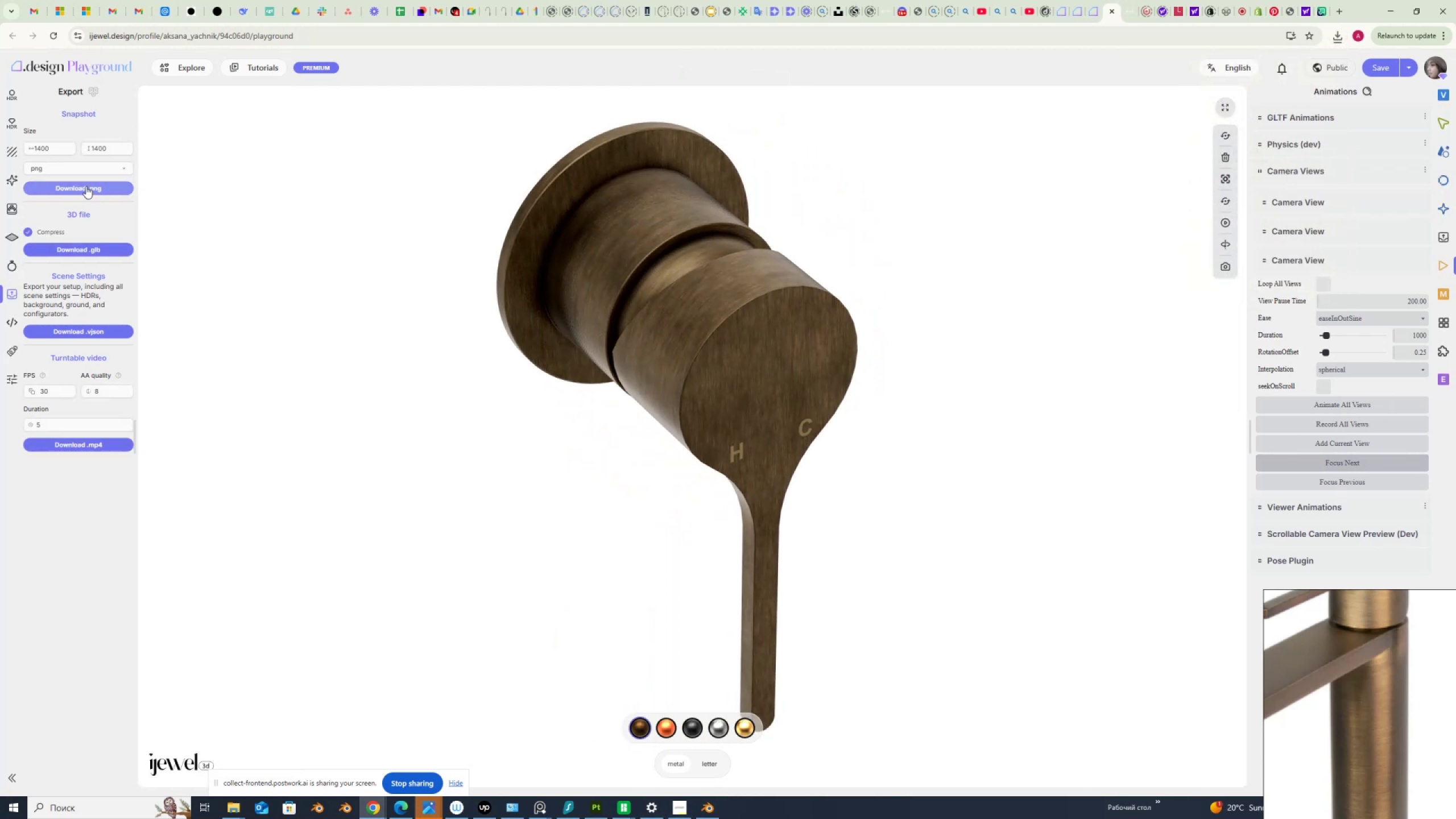 
left_click([86, 186])
 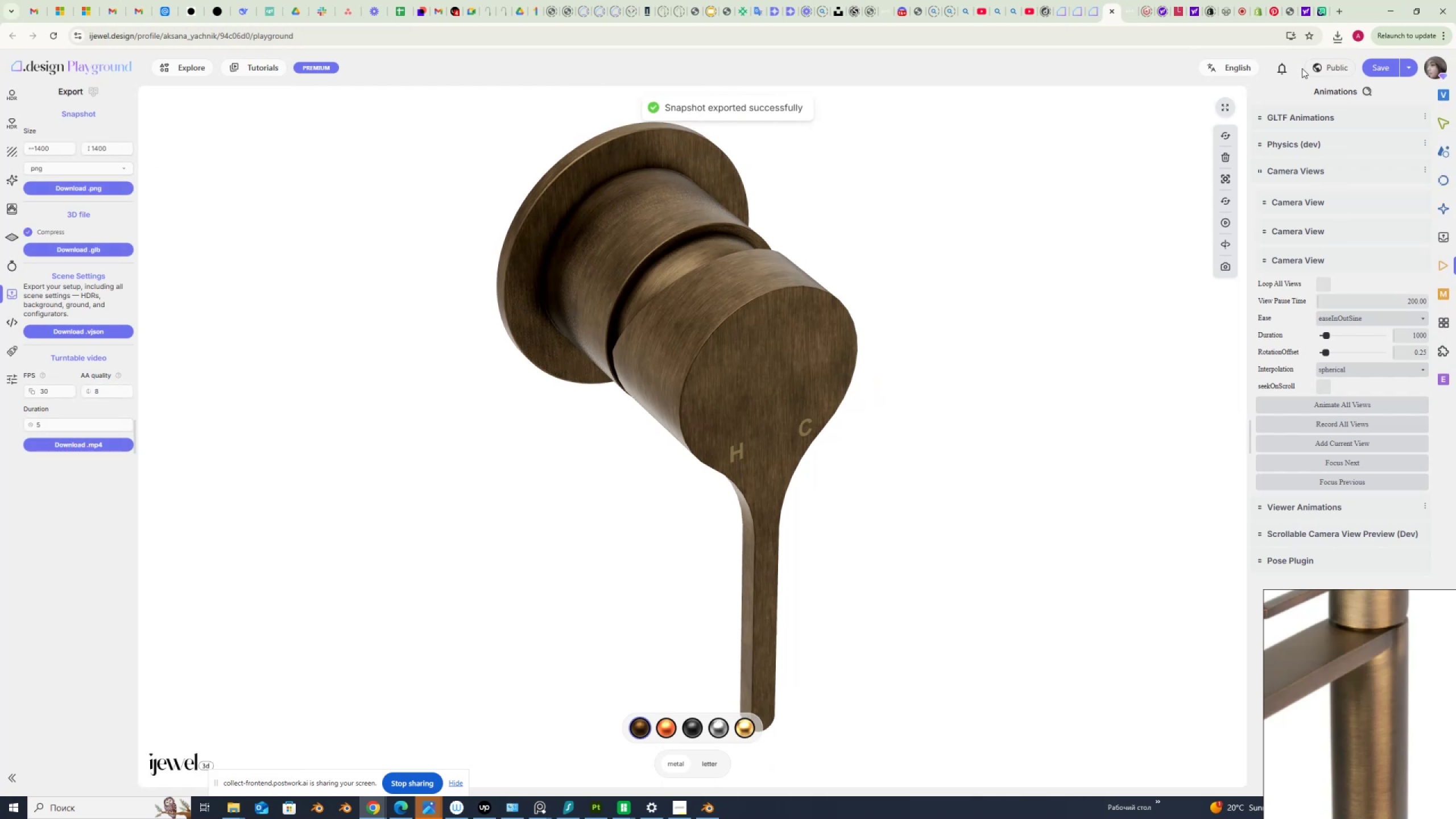 
wait(5.26)
 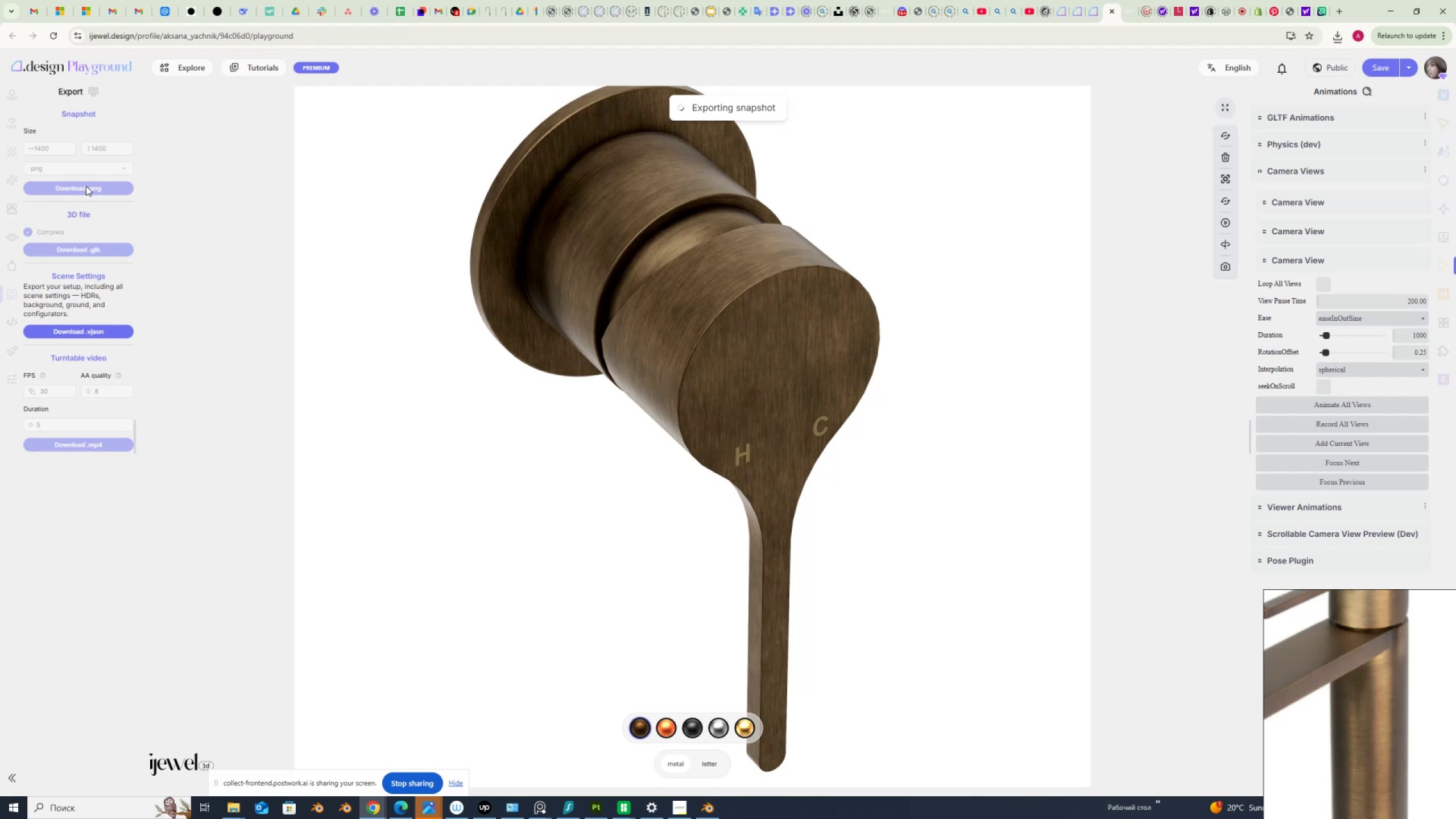 
left_click([233, 804])
 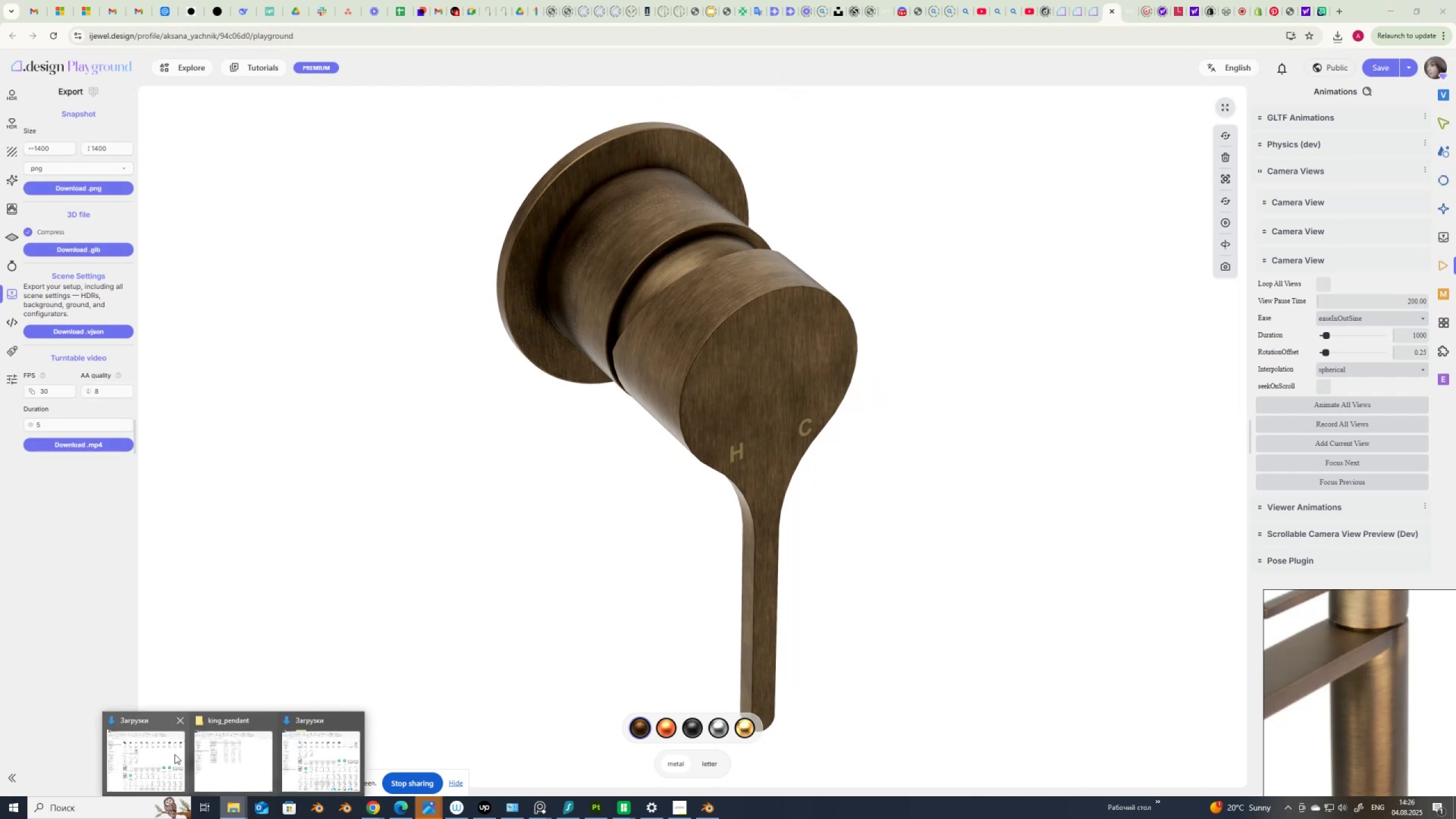 
left_click([152, 753])
 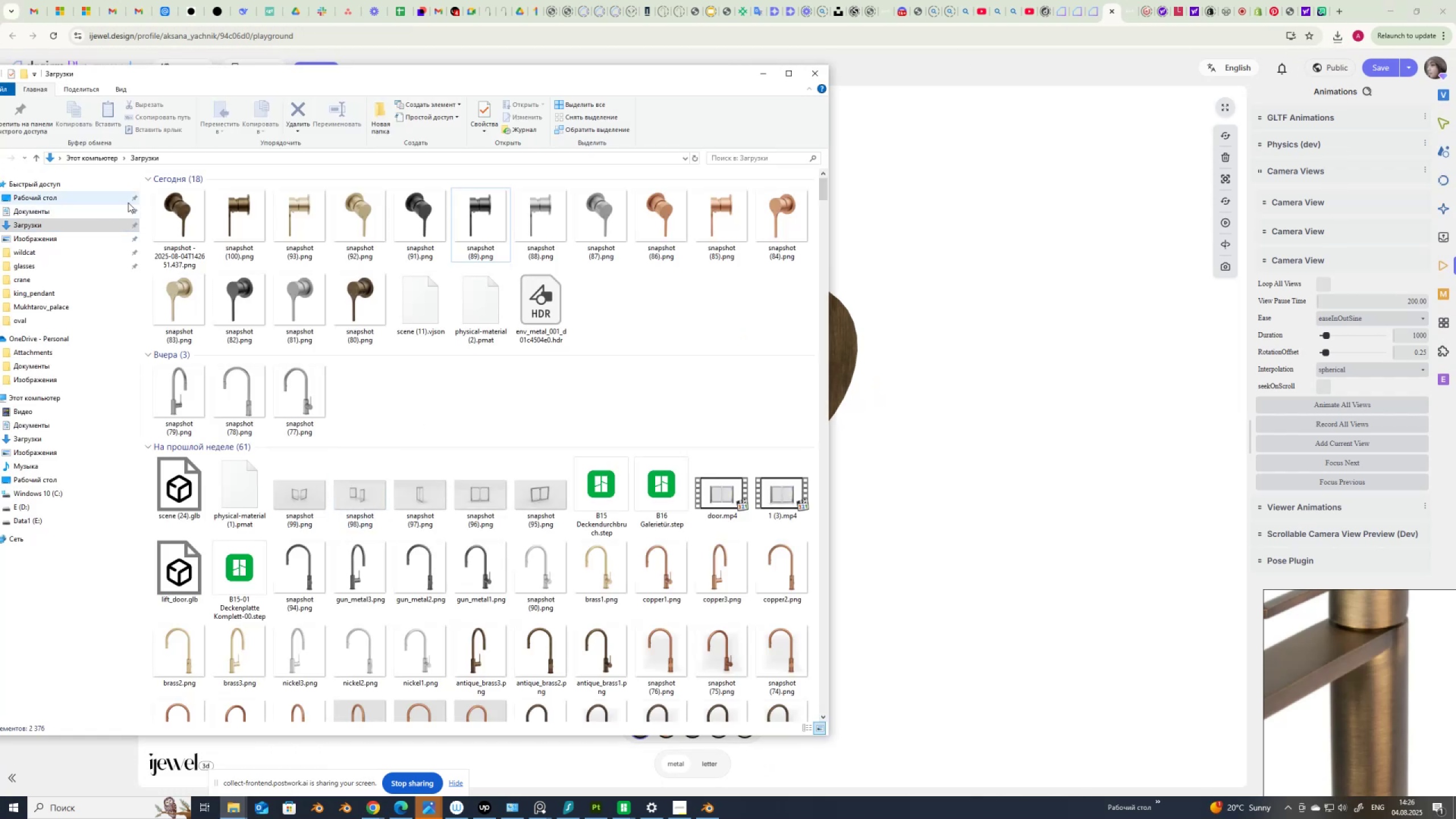 
left_click([169, 209])
 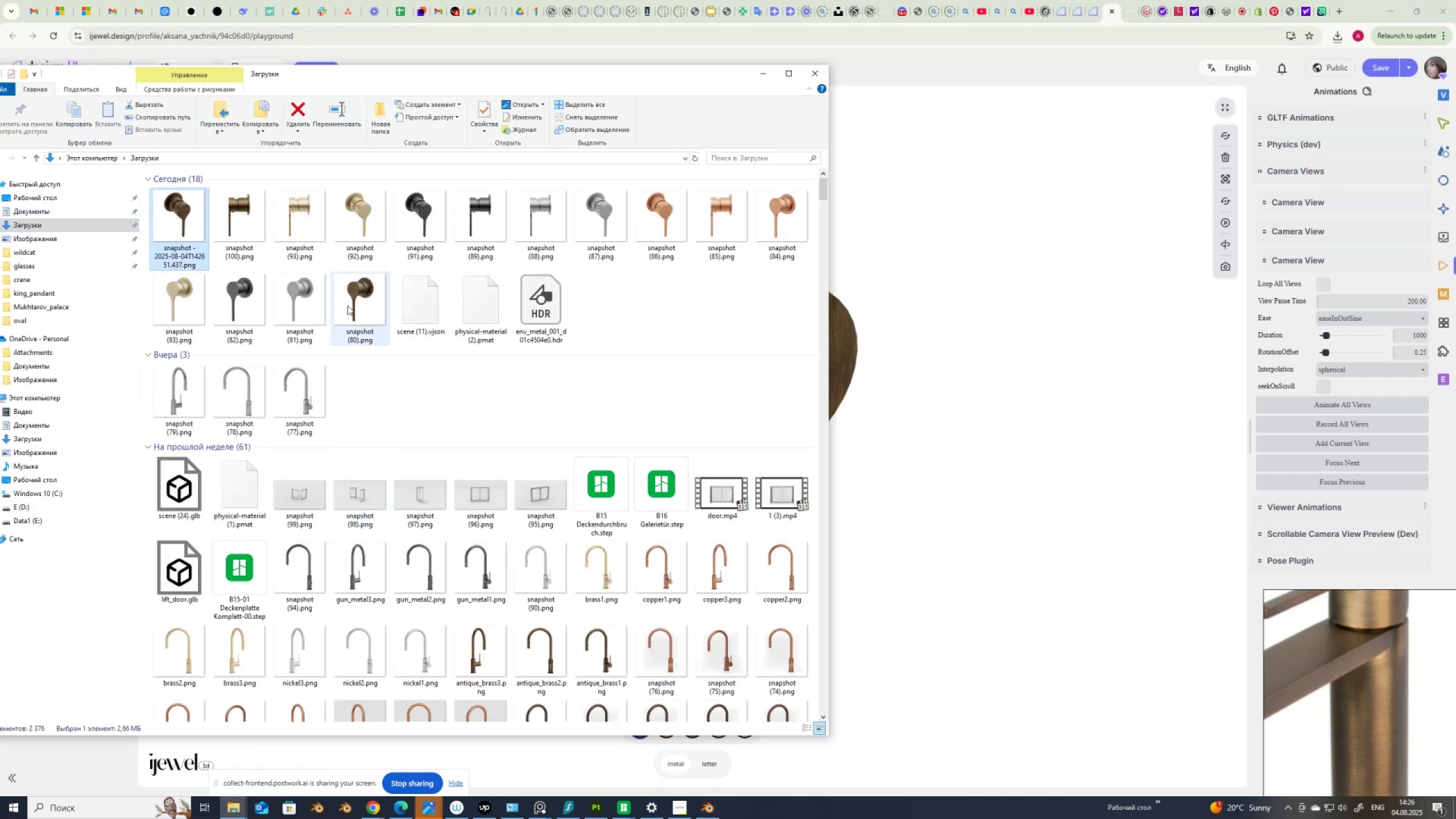 
hold_key(key=ShiftLeft, duration=0.35)
left_click([362, 300])
 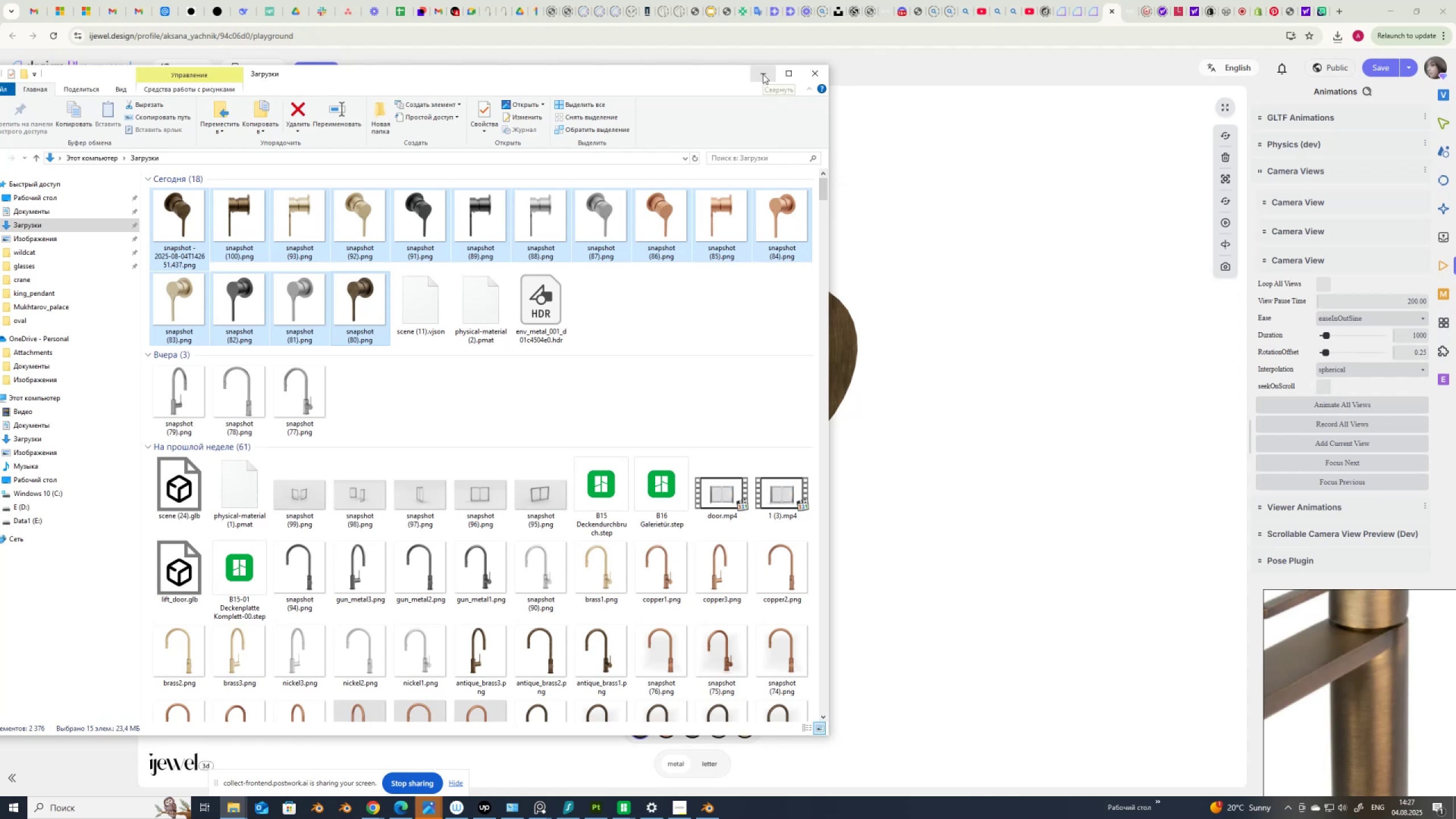 
wait(9.81)
 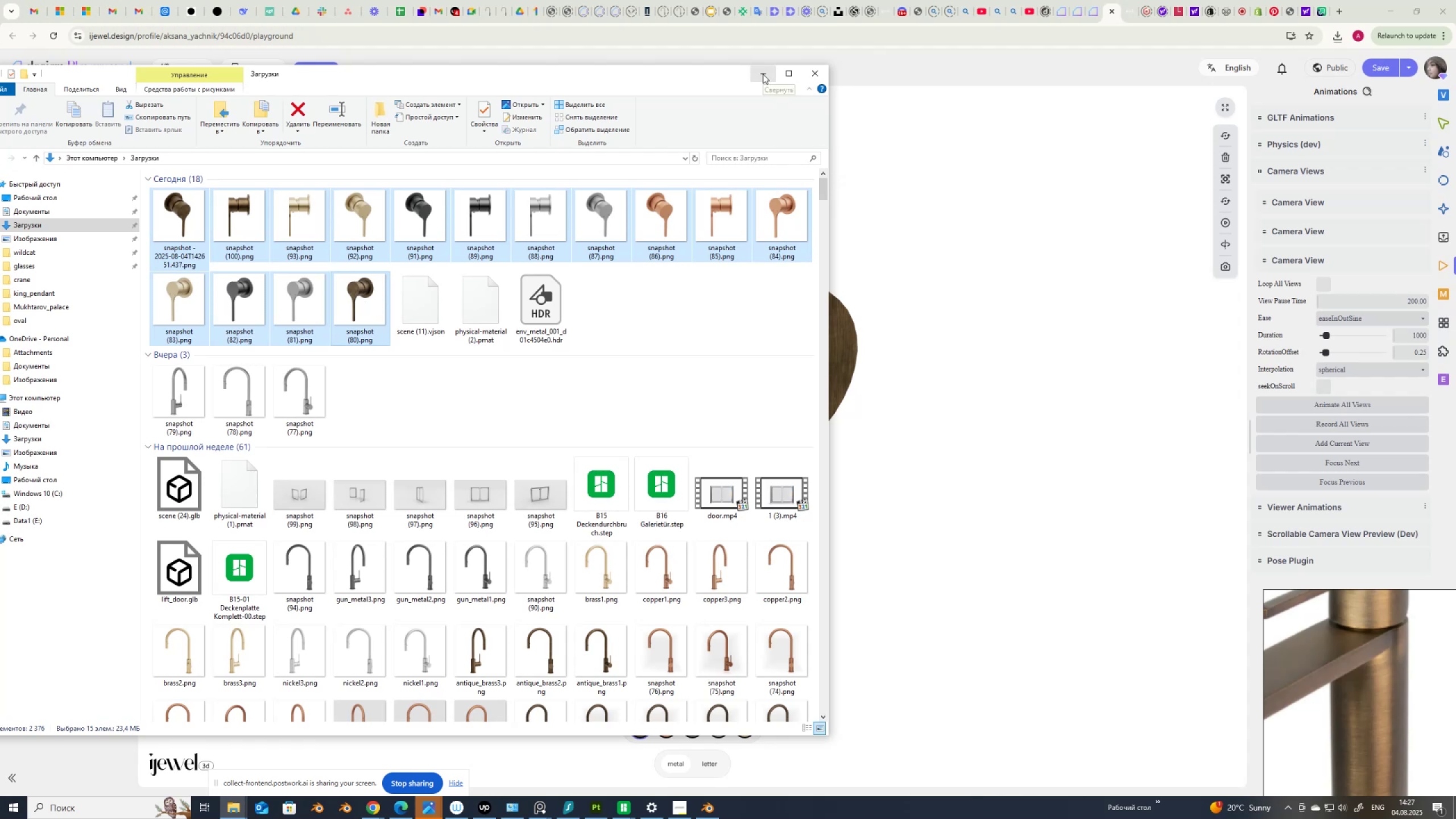 
scroll: coordinate [957, 599], scroll_direction: down, amount: 19.0
 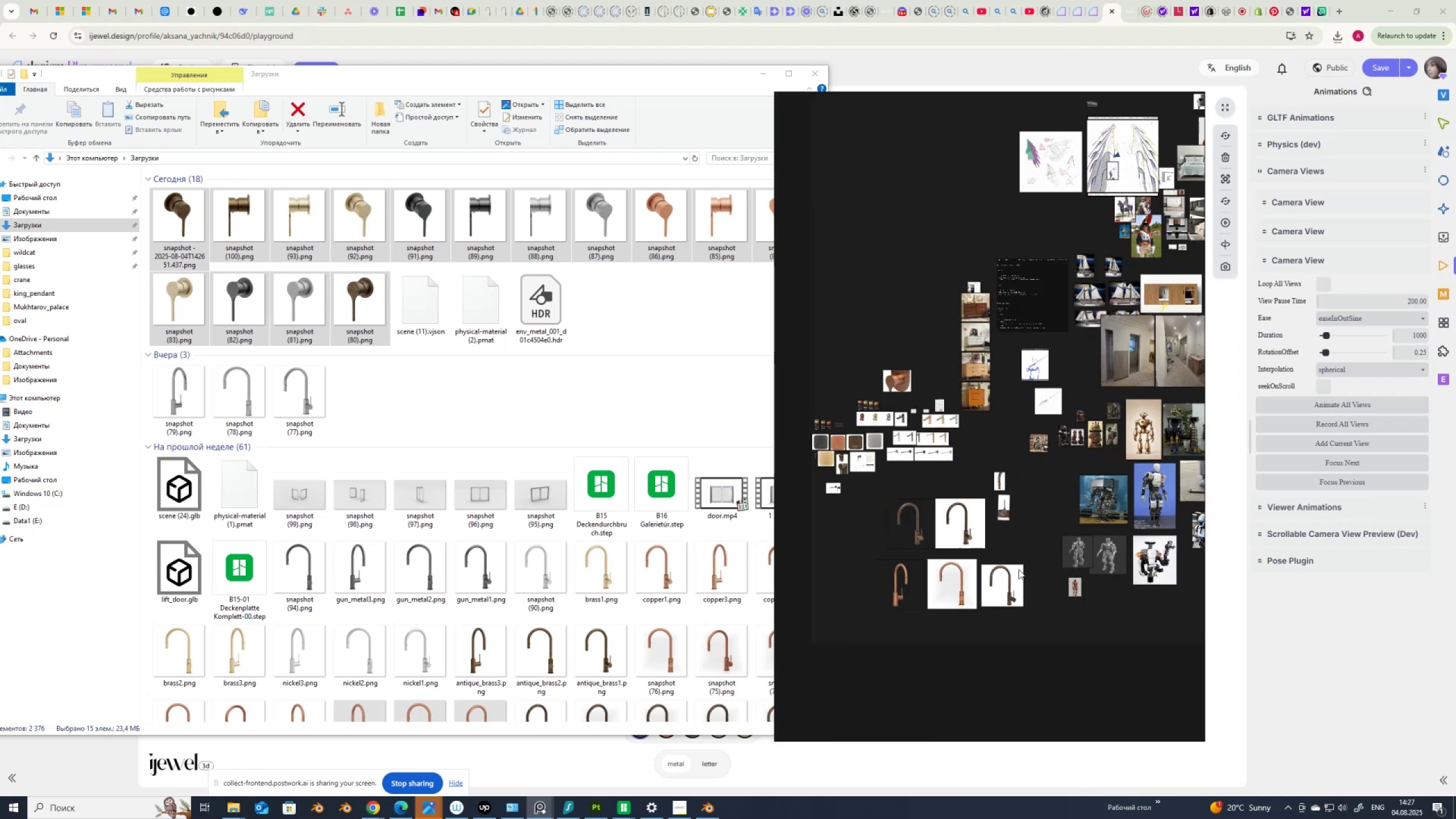 
scroll: coordinate [863, 326], scroll_direction: up, amount: 6.0
 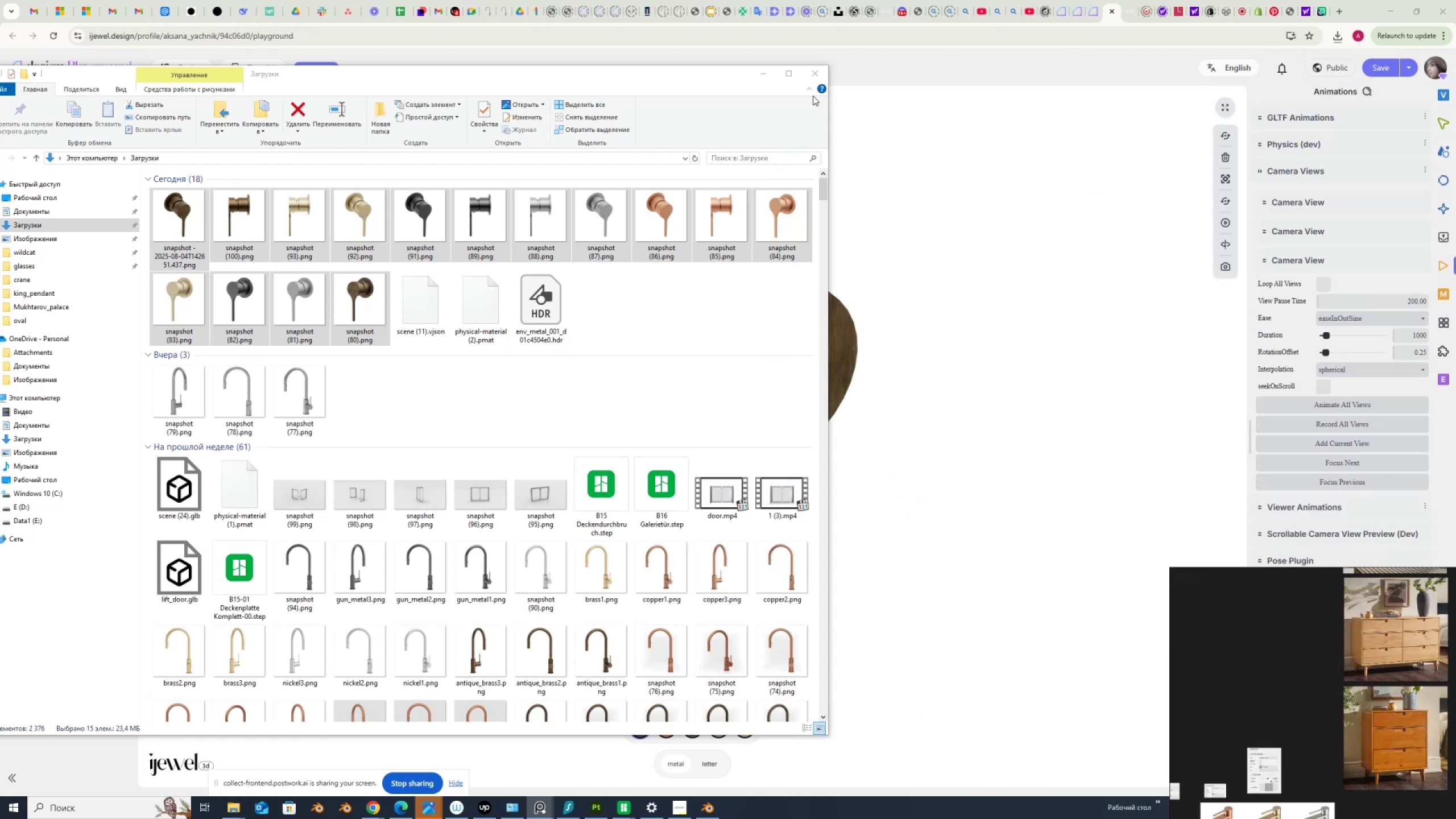 